 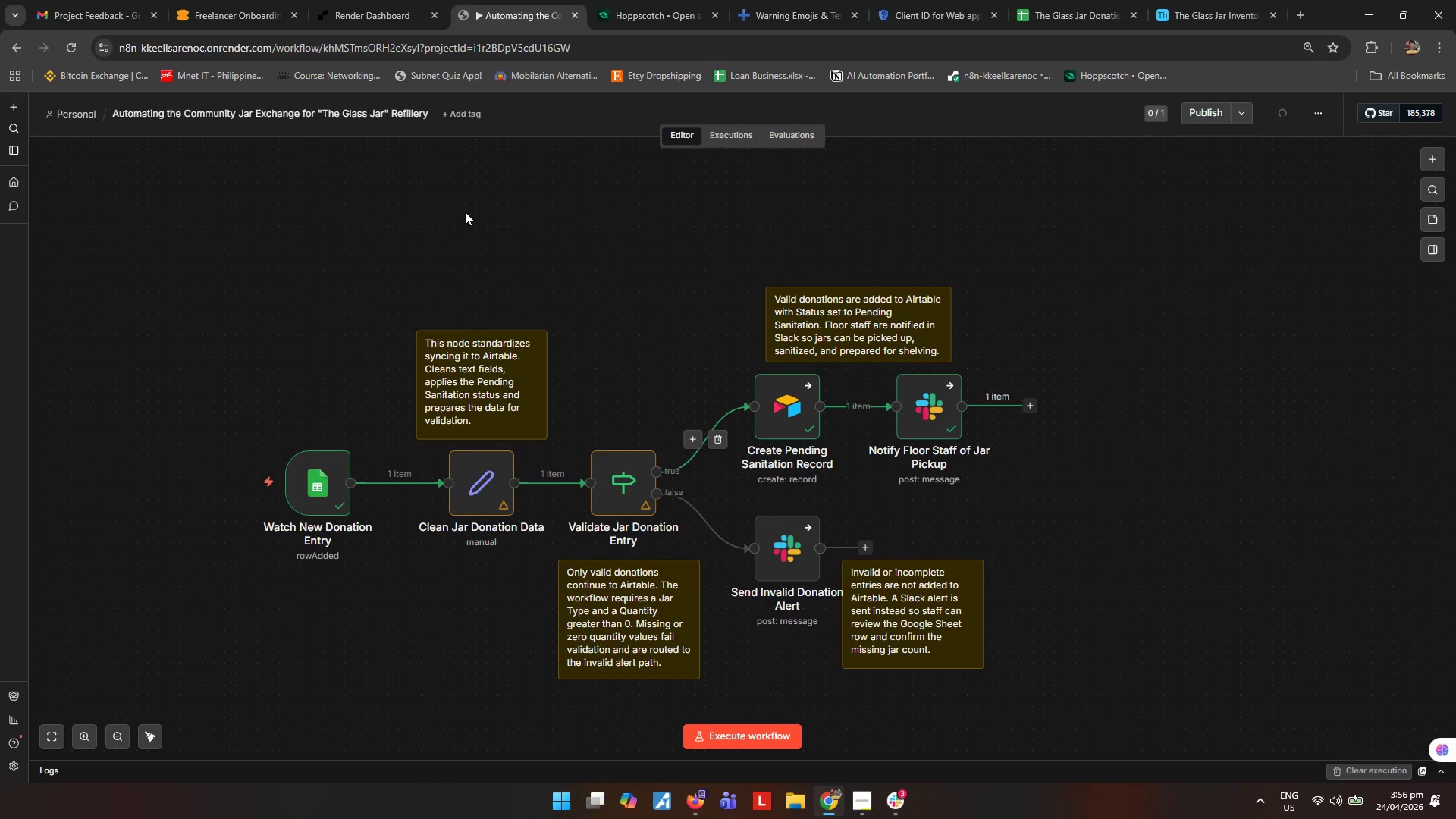 
key(Meta+Shift+MetaLeft)
 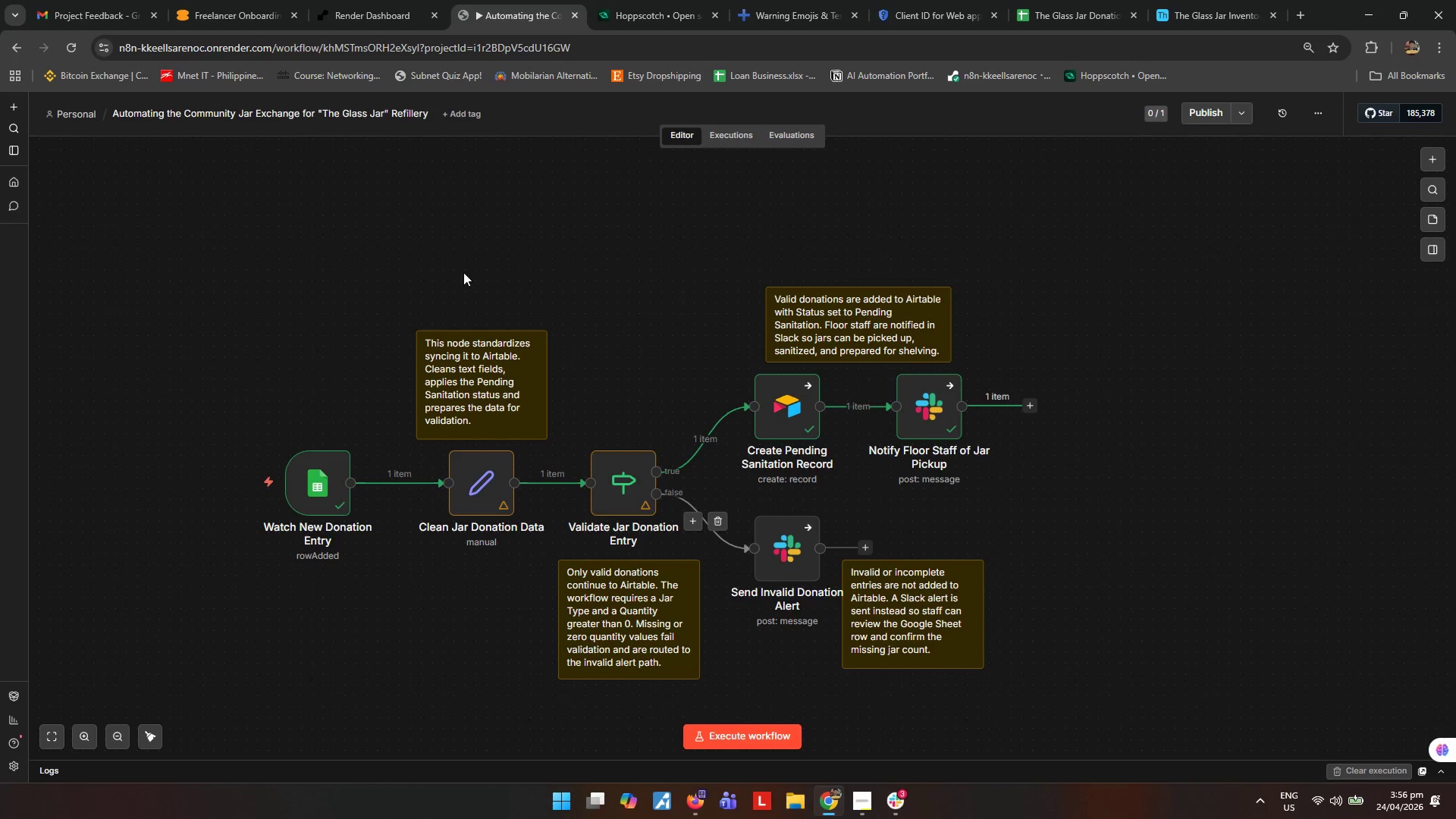 
key(Meta+Shift+S)
 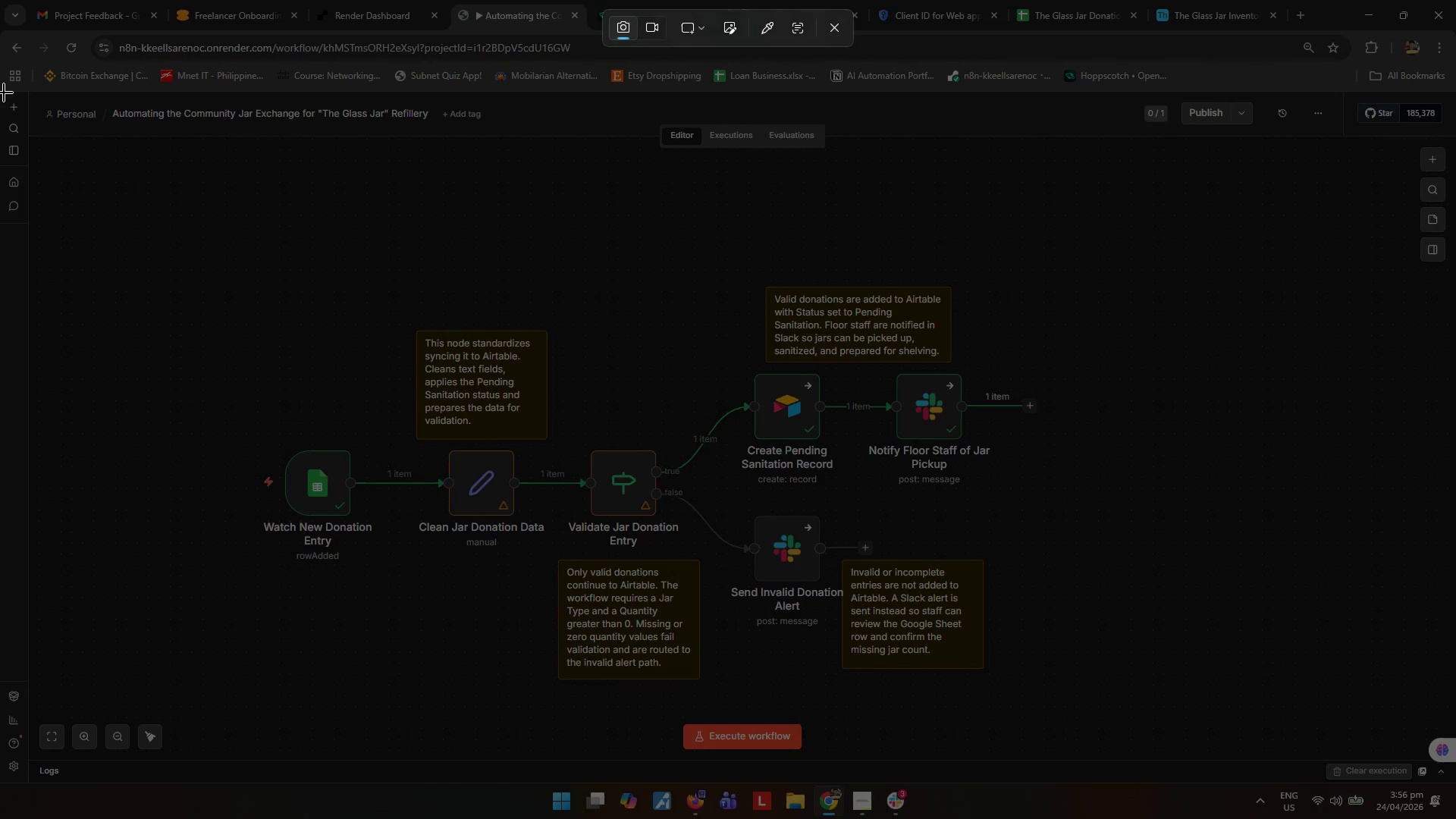 
left_click_drag(start_coordinate=[0, 89], to_coordinate=[1455, 783])
 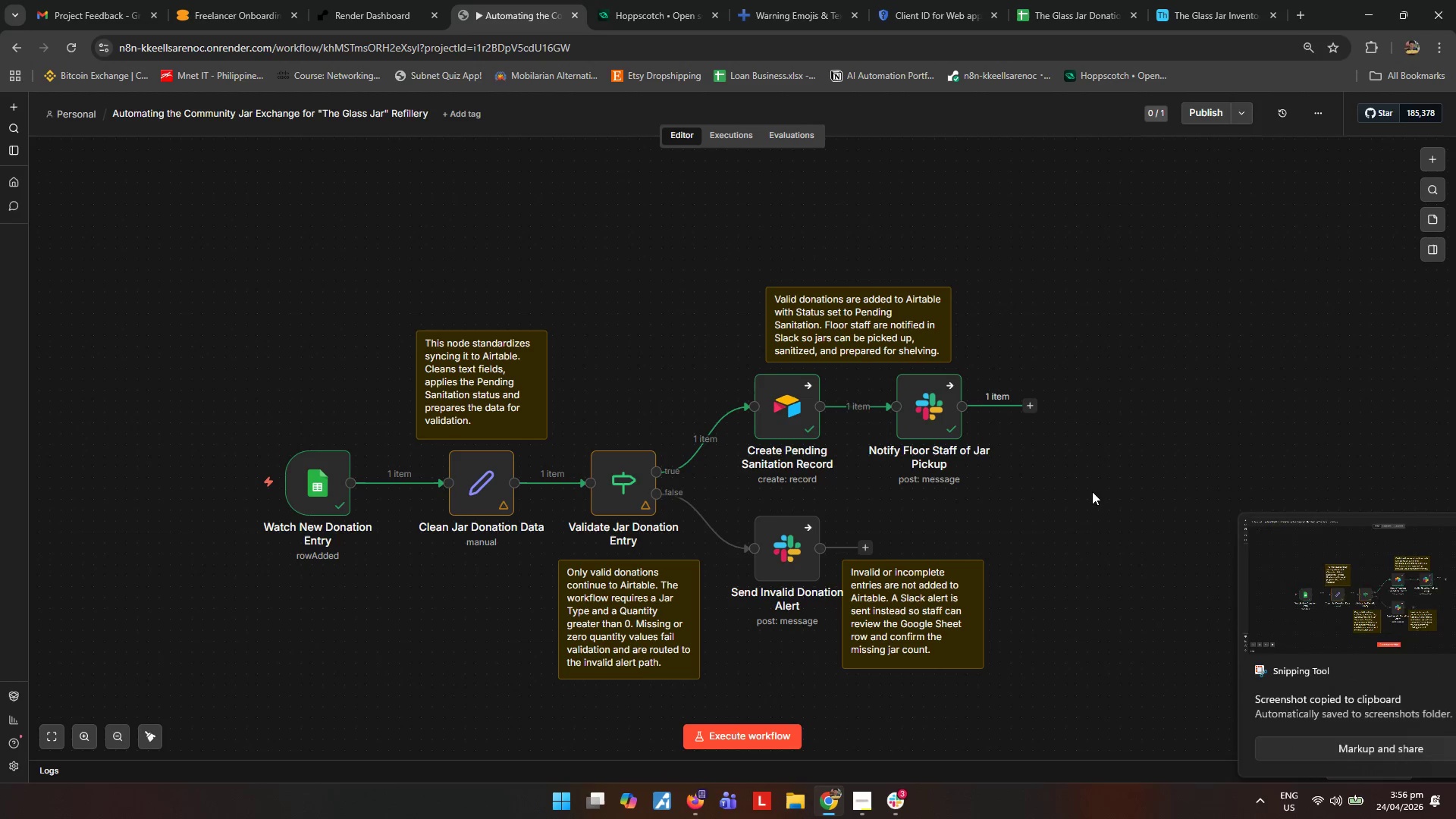 
left_click([1285, 583])
 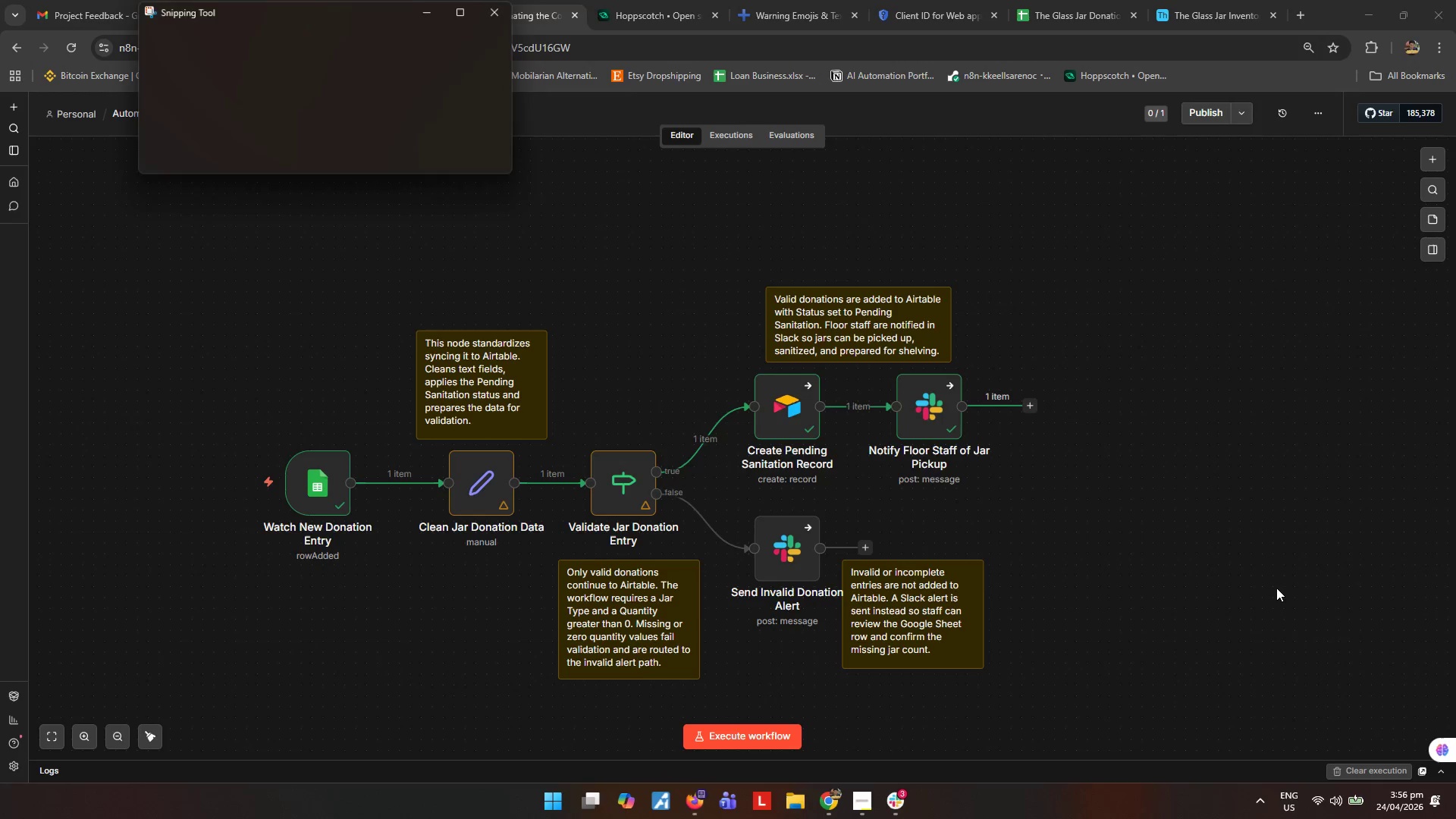 
key(Control+ControlLeft)
 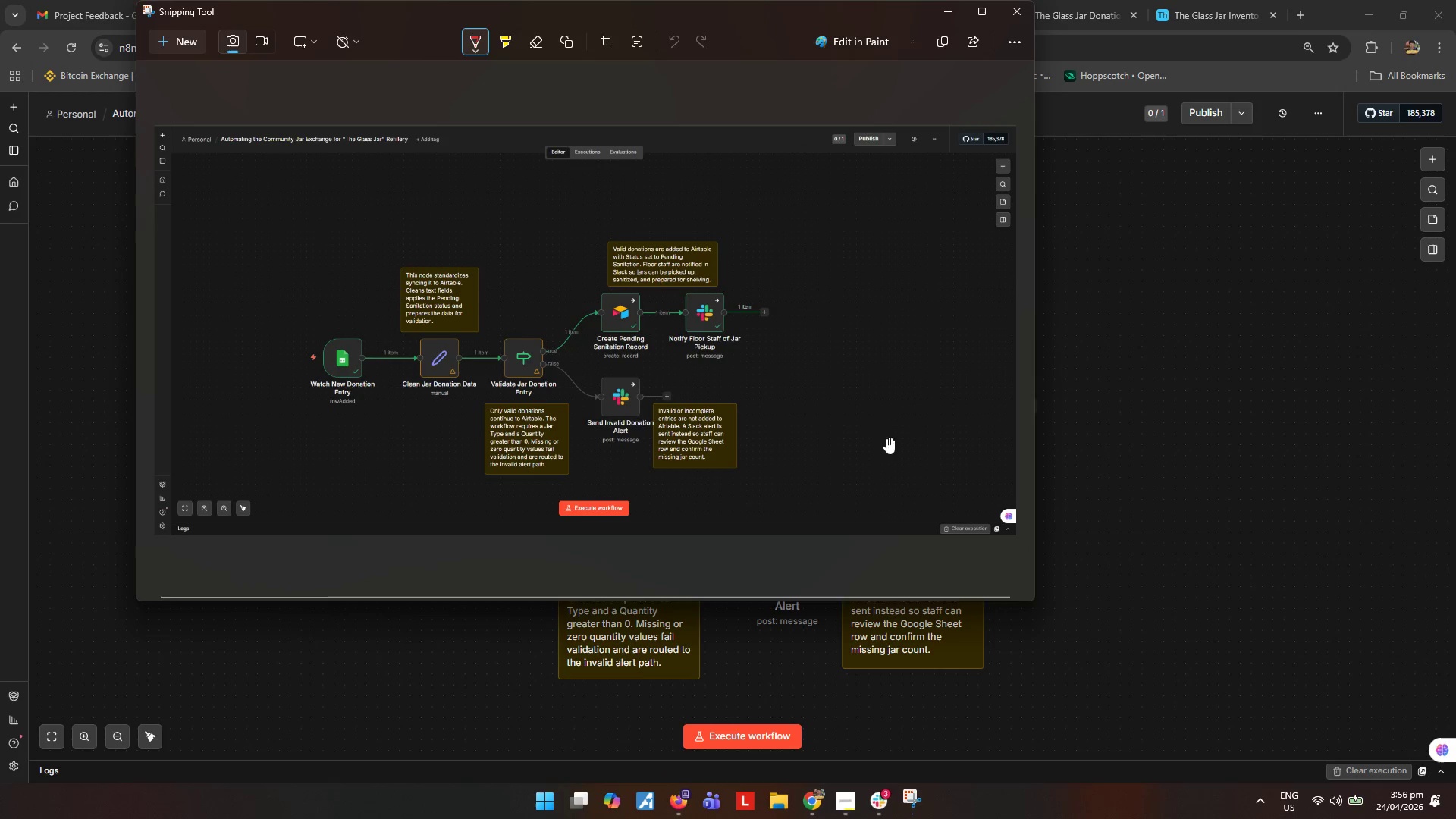 
key(Control+S)
 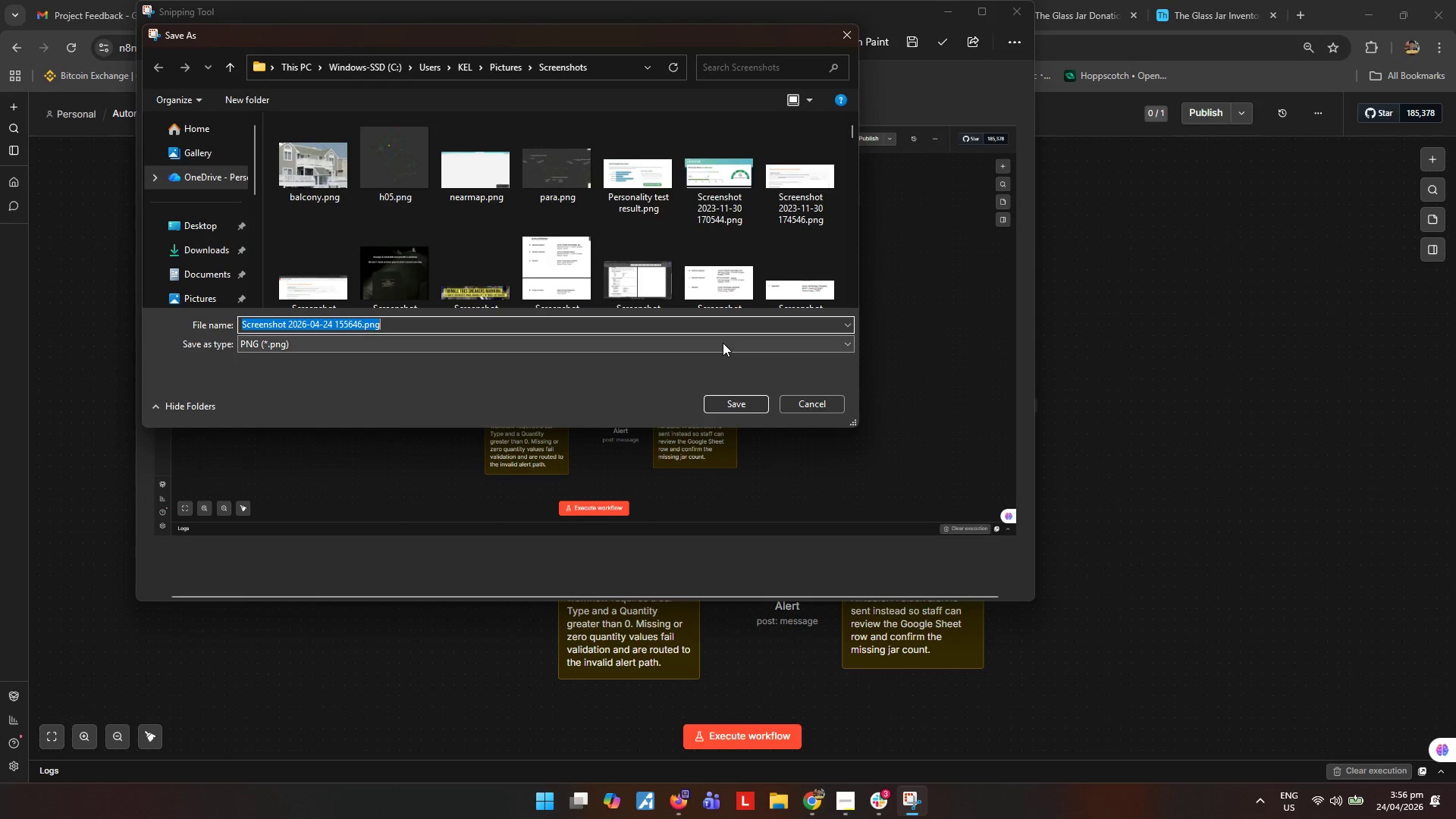 
type(ss1)
 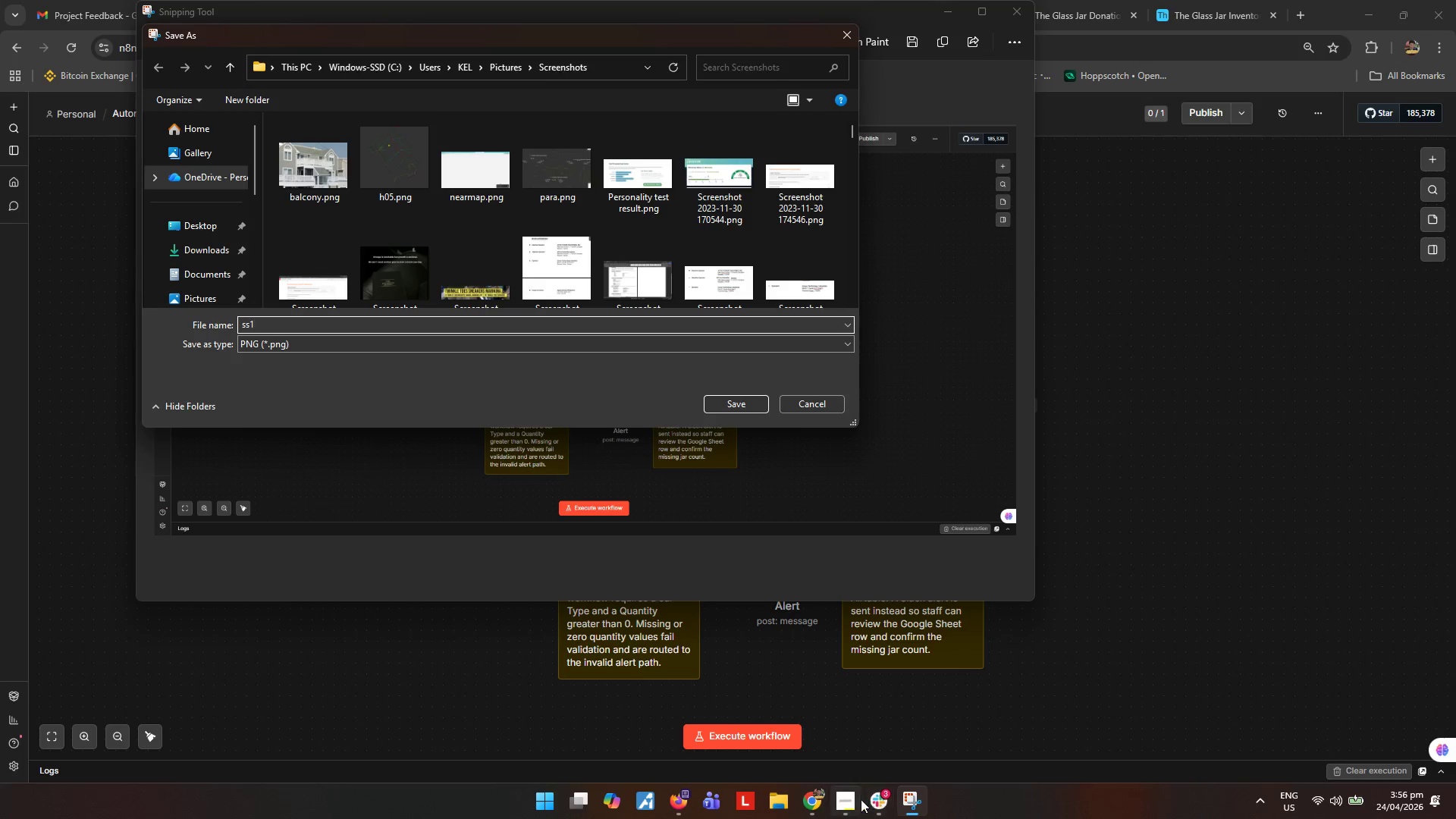 
left_click([852, 799])